 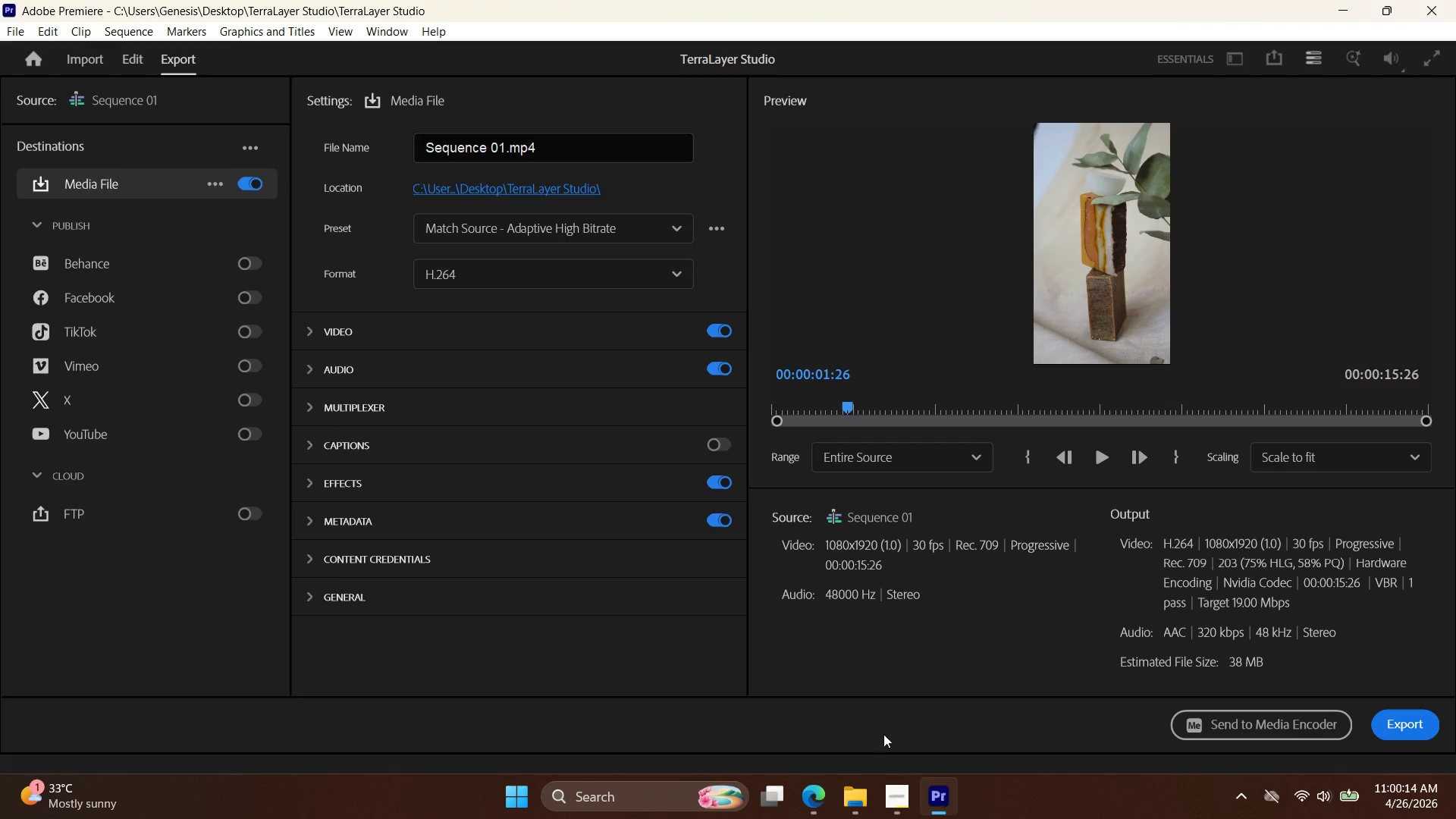 
left_click_drag(start_coordinate=[563, 159], to_coordinate=[371, 140])
 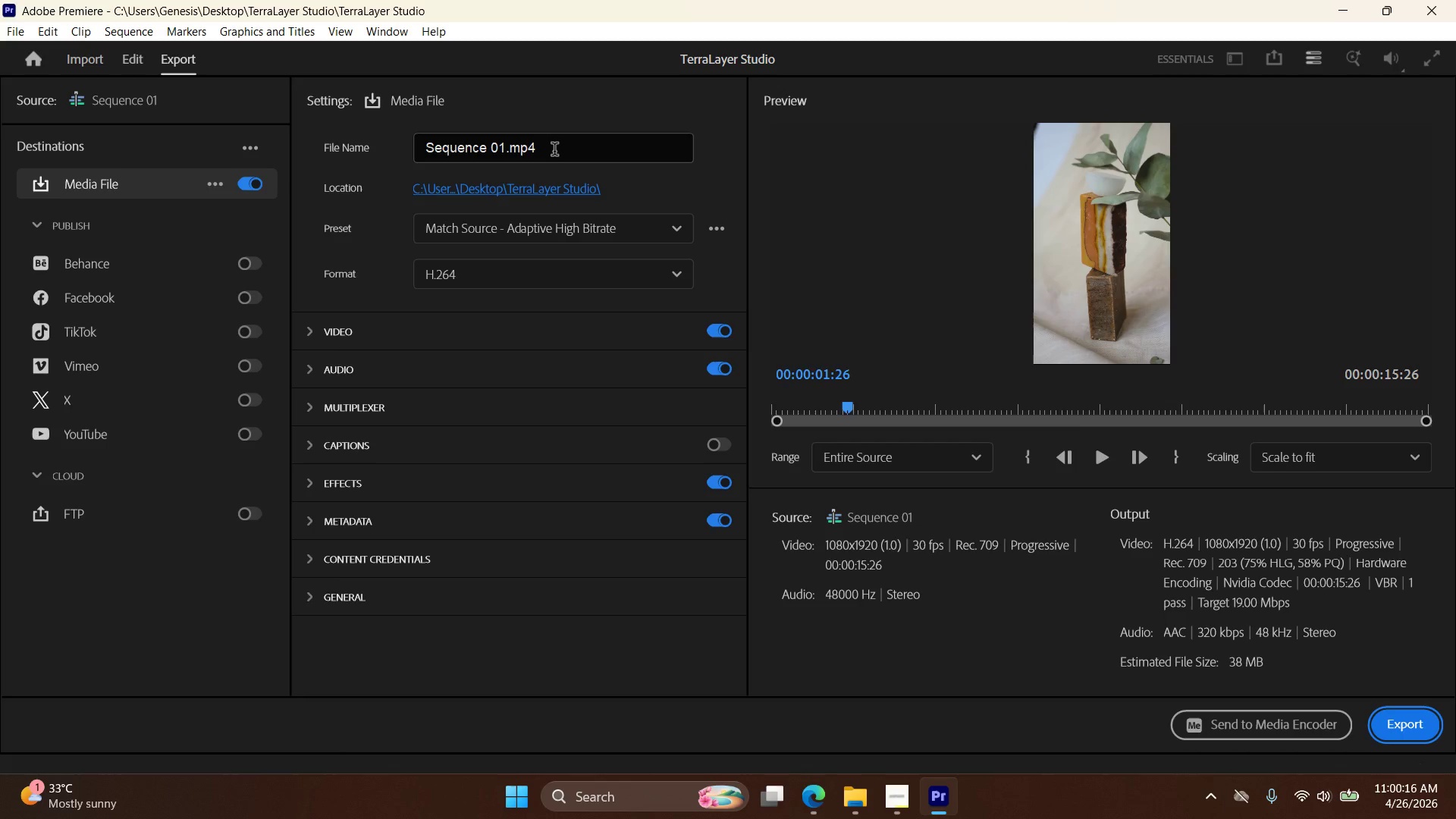 
left_click_drag(start_coordinate=[554, 151], to_coordinate=[306, 141])
 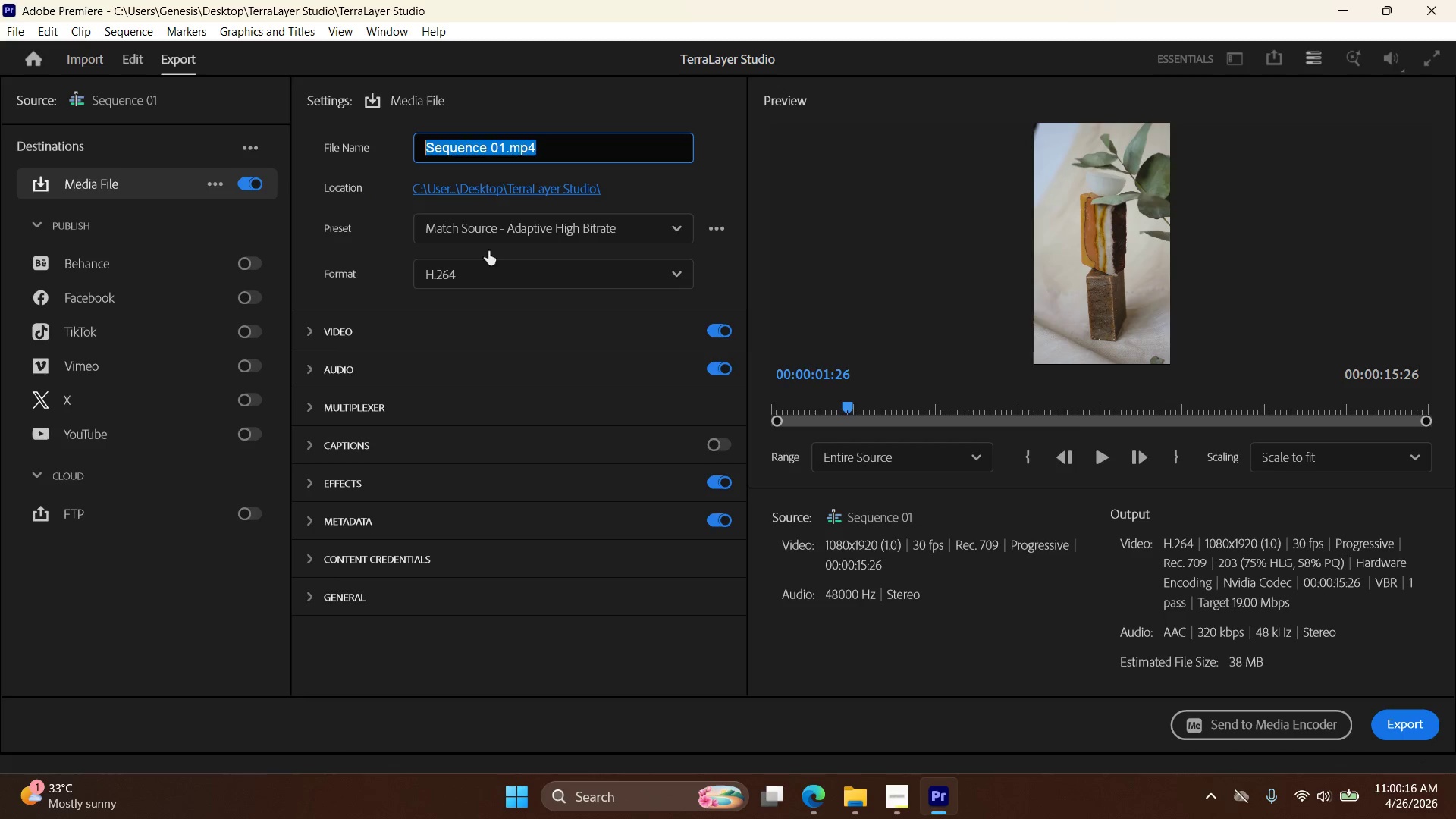 
key(Control+ControlLeft)
 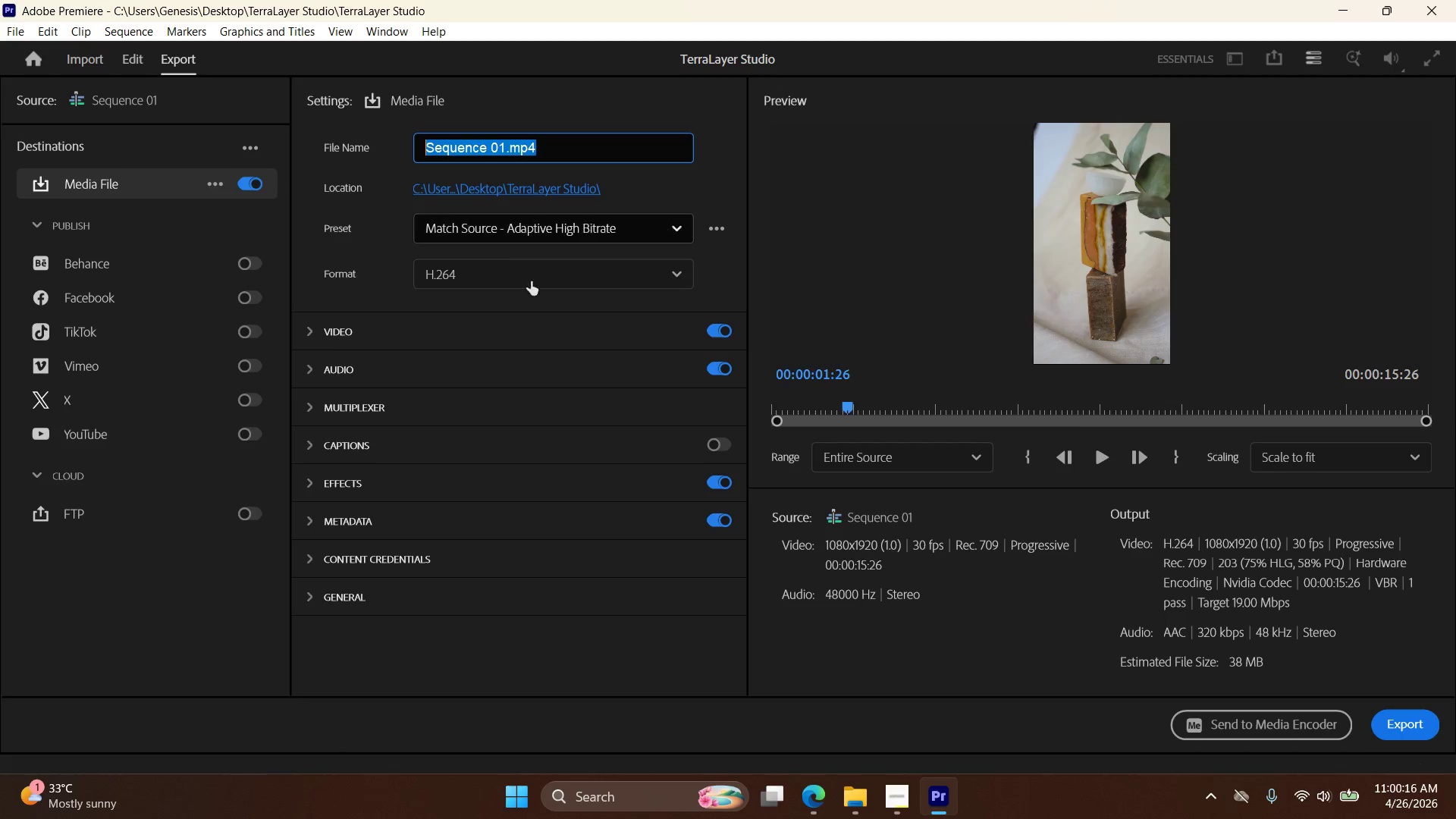 
key(Control+V)